 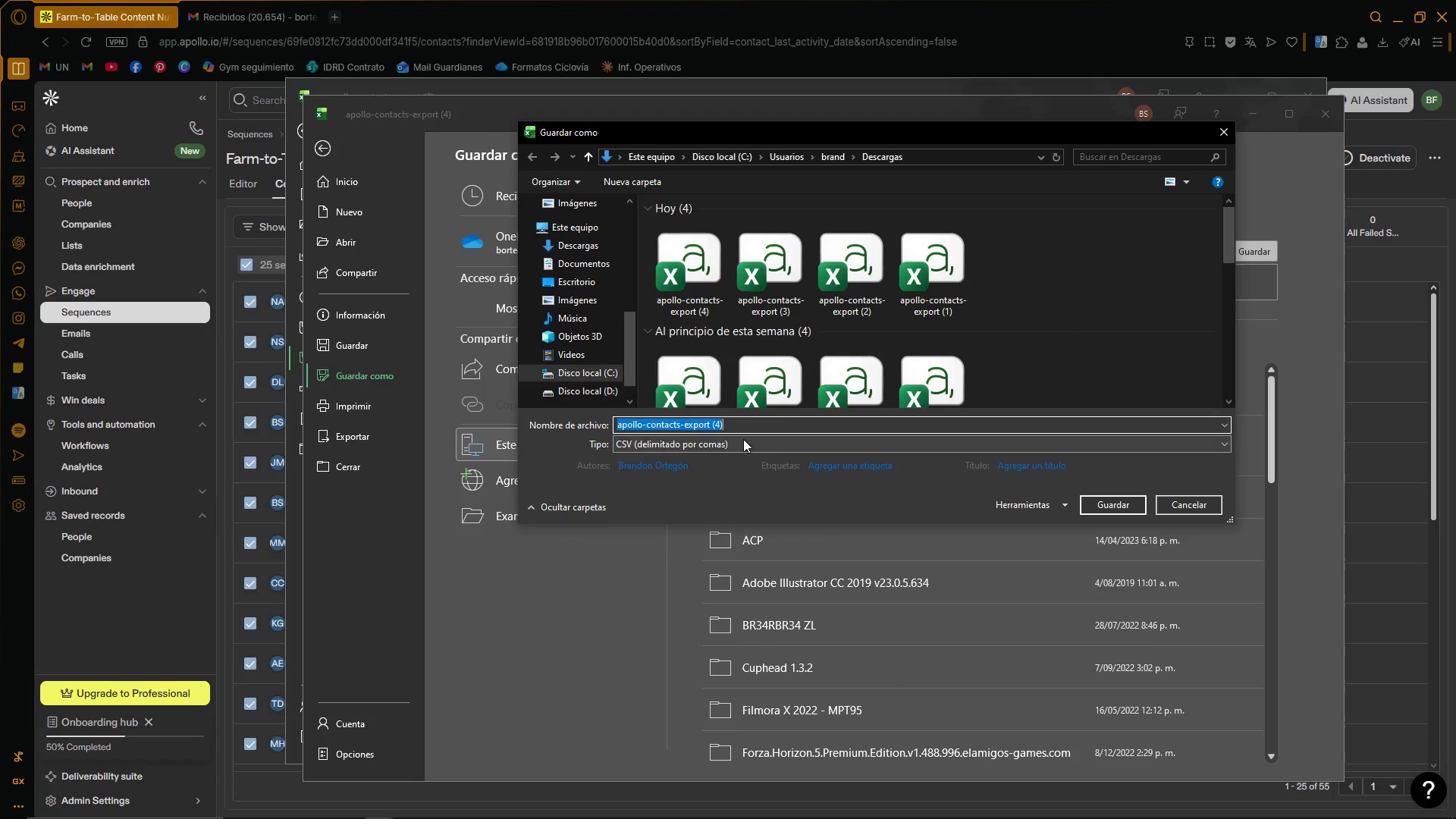 
key(Control+V)
 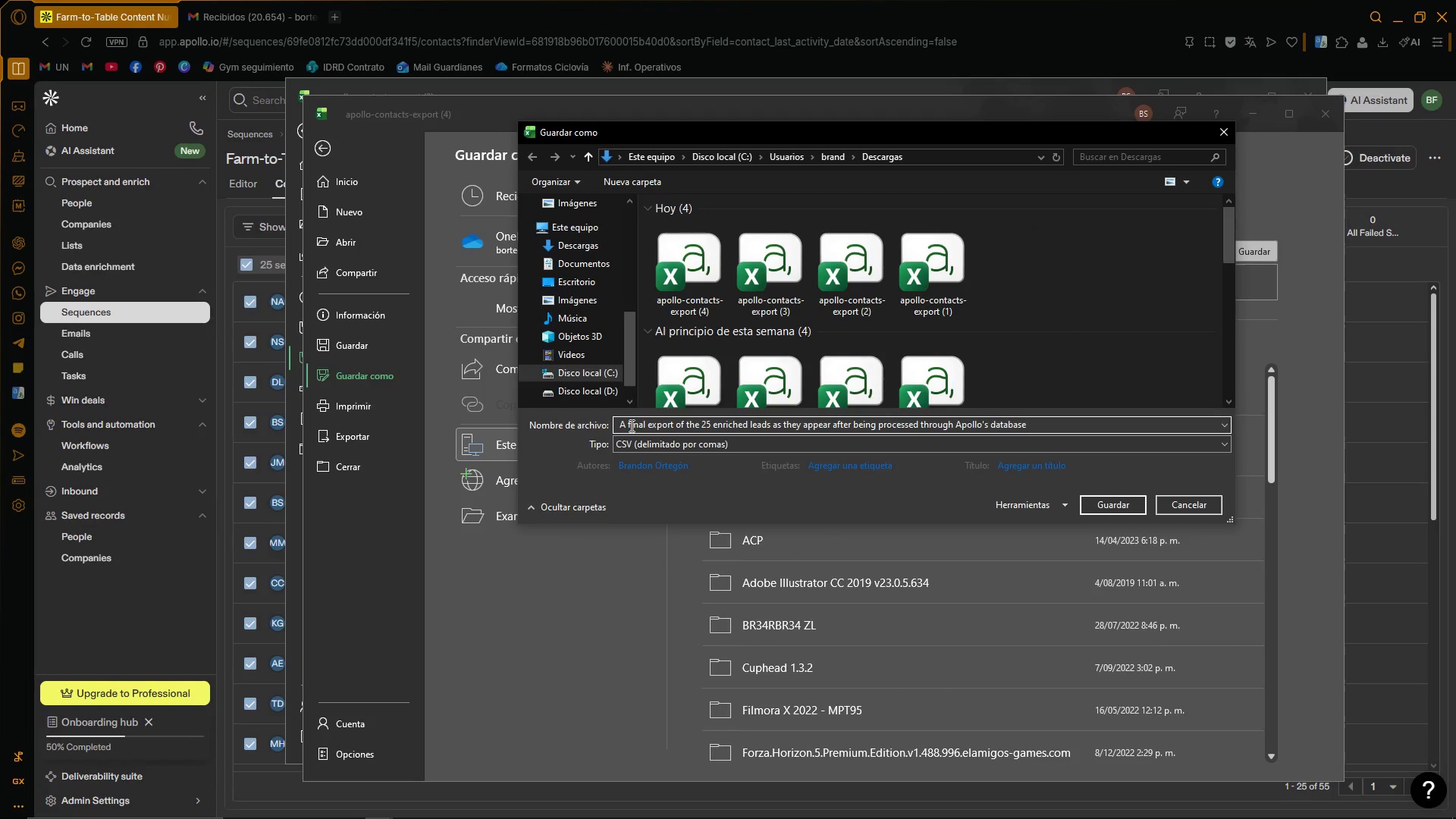 
left_click([621, 425])
 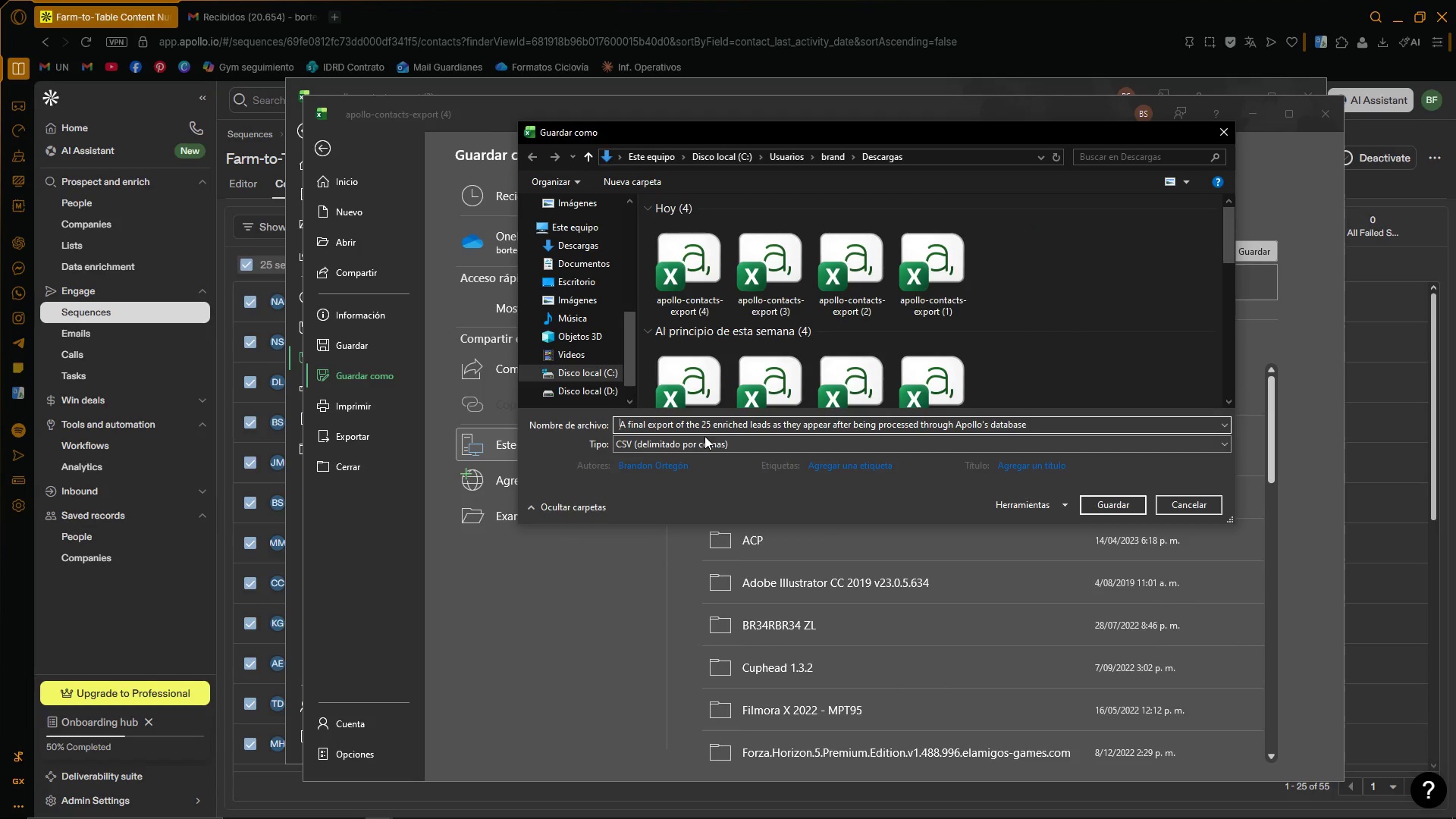 
key(Backspace)
 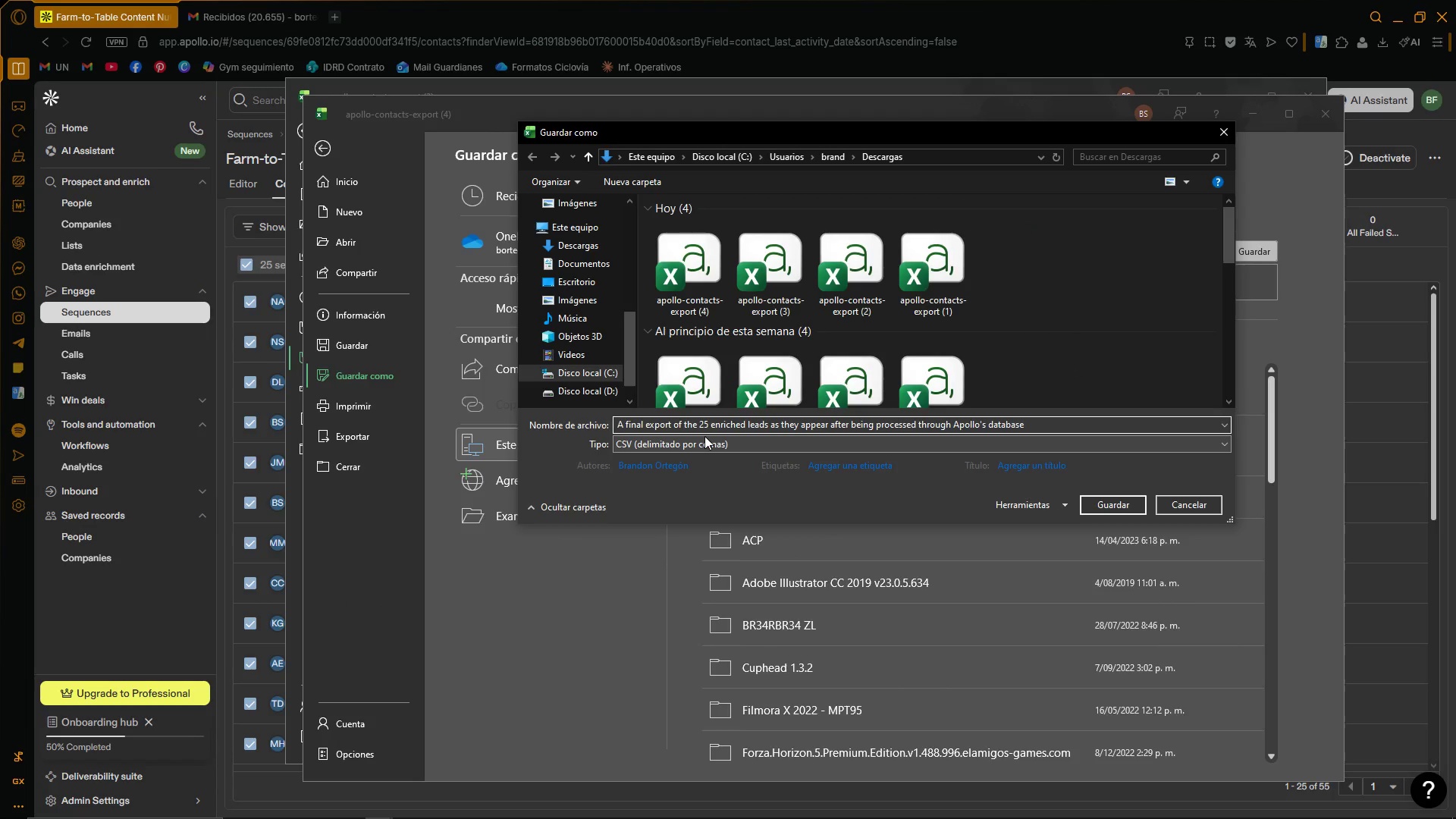 
key(Backspace)
 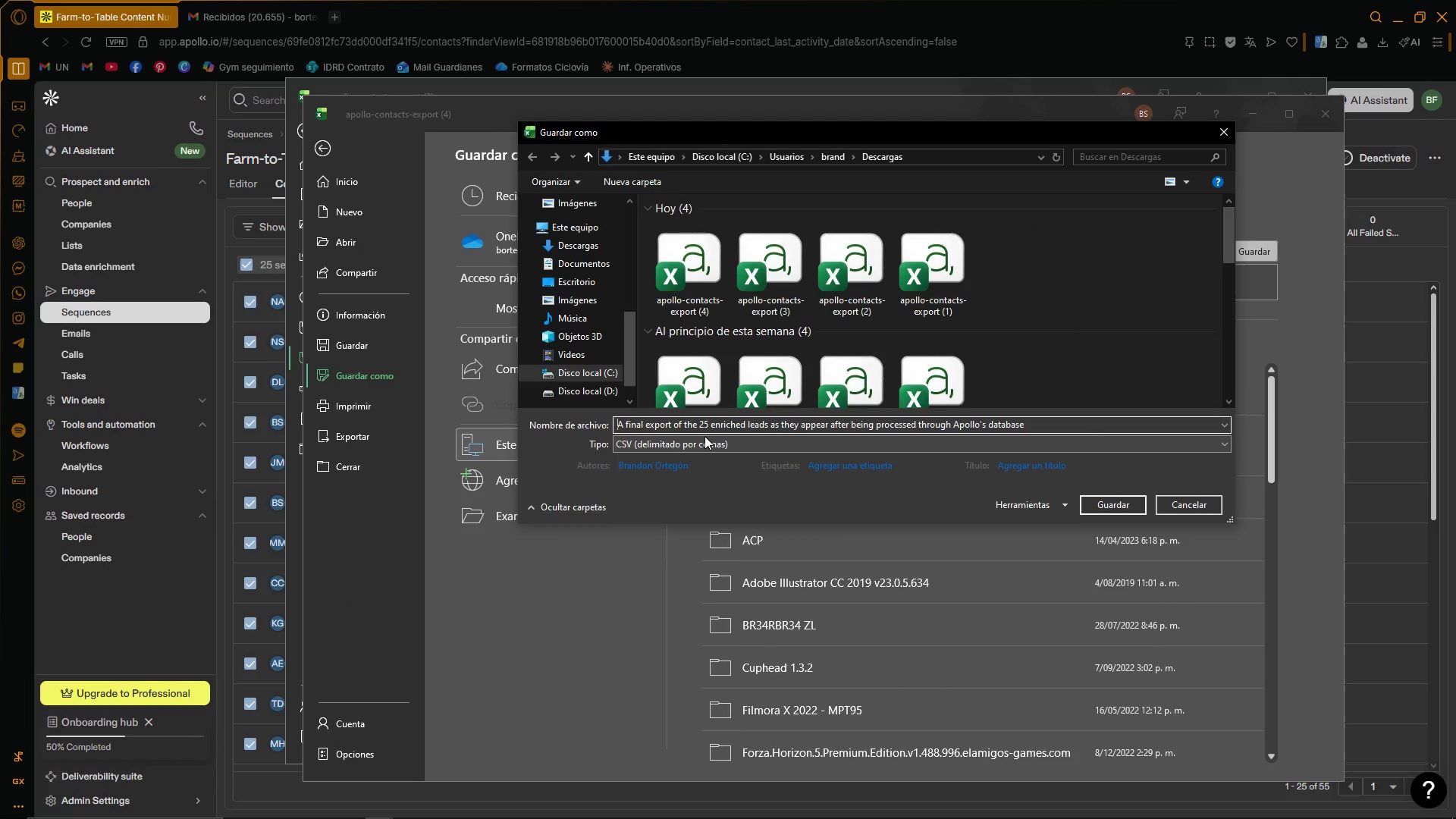 
key(ArrowRight)
 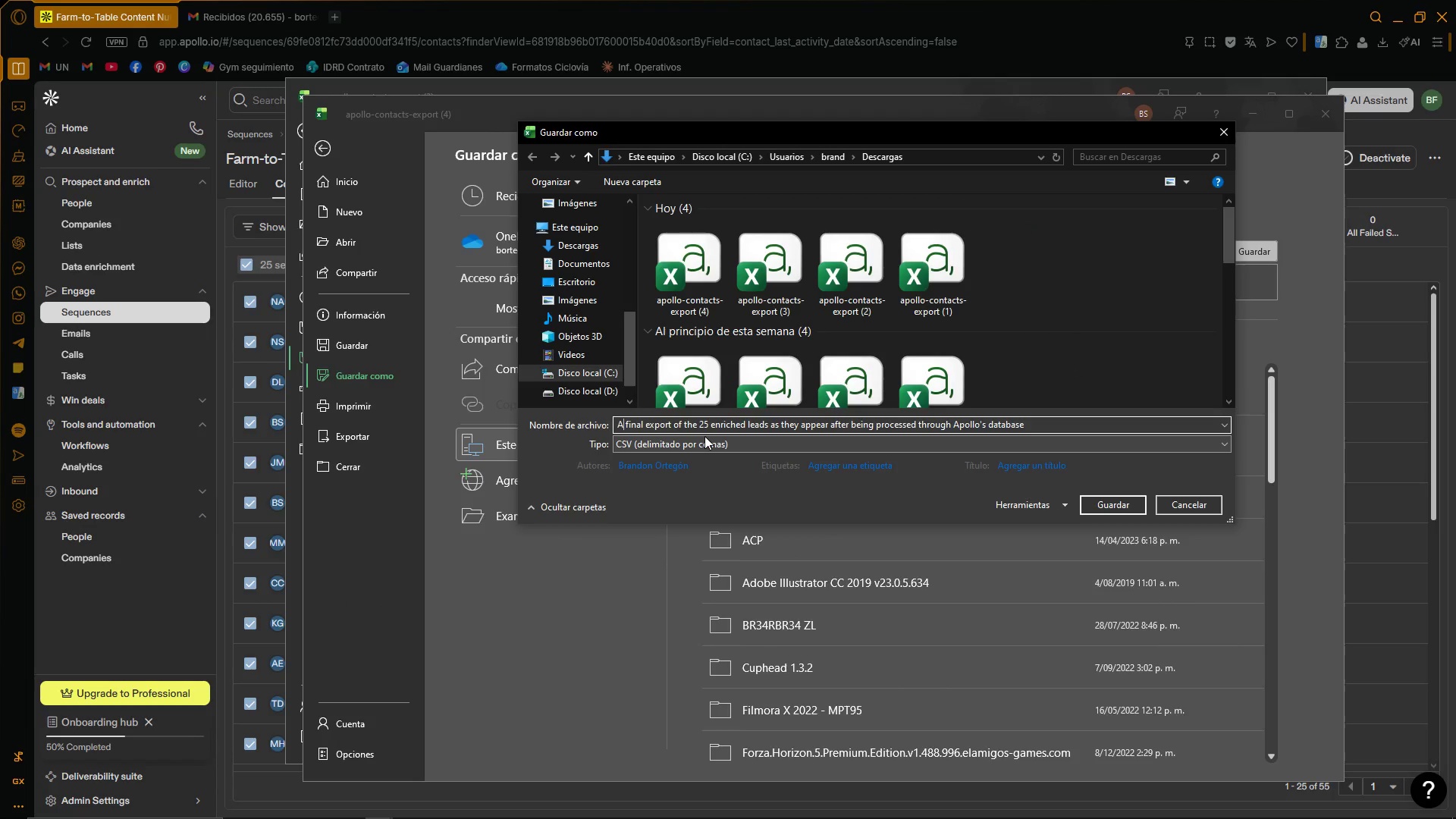 
key(ArrowRight)
 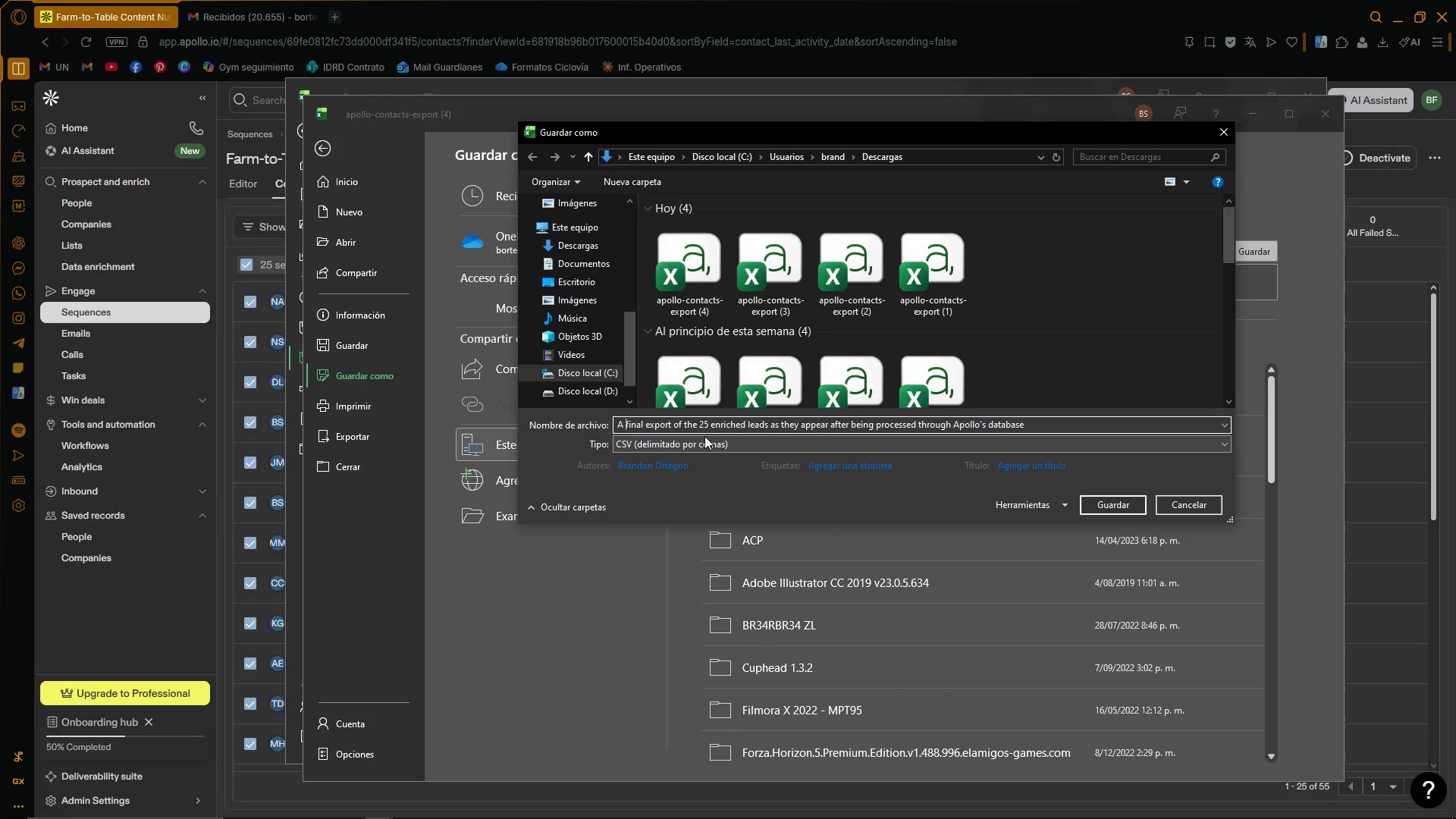 
key(ArrowRight)
 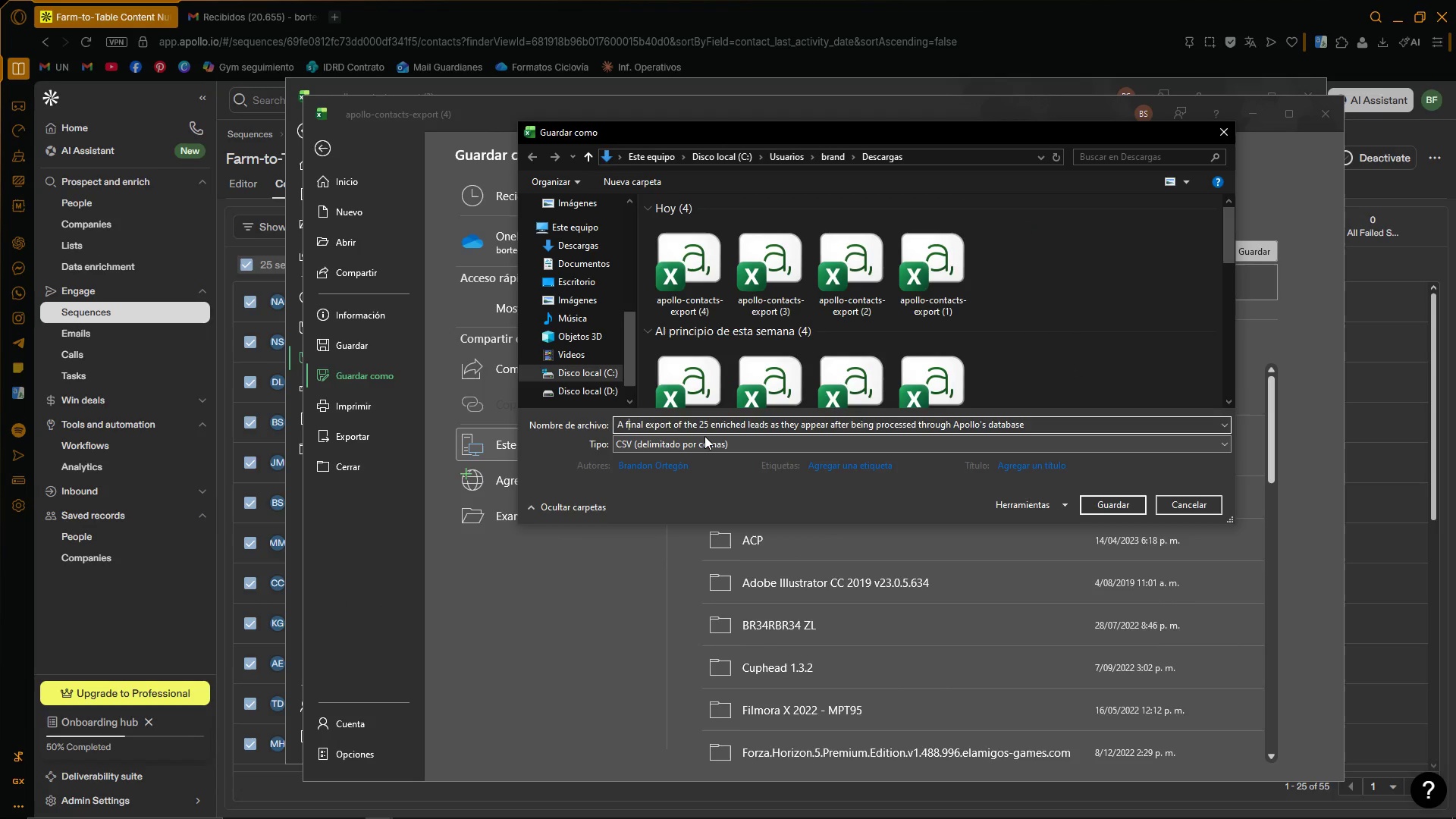 
key(ArrowRight)
 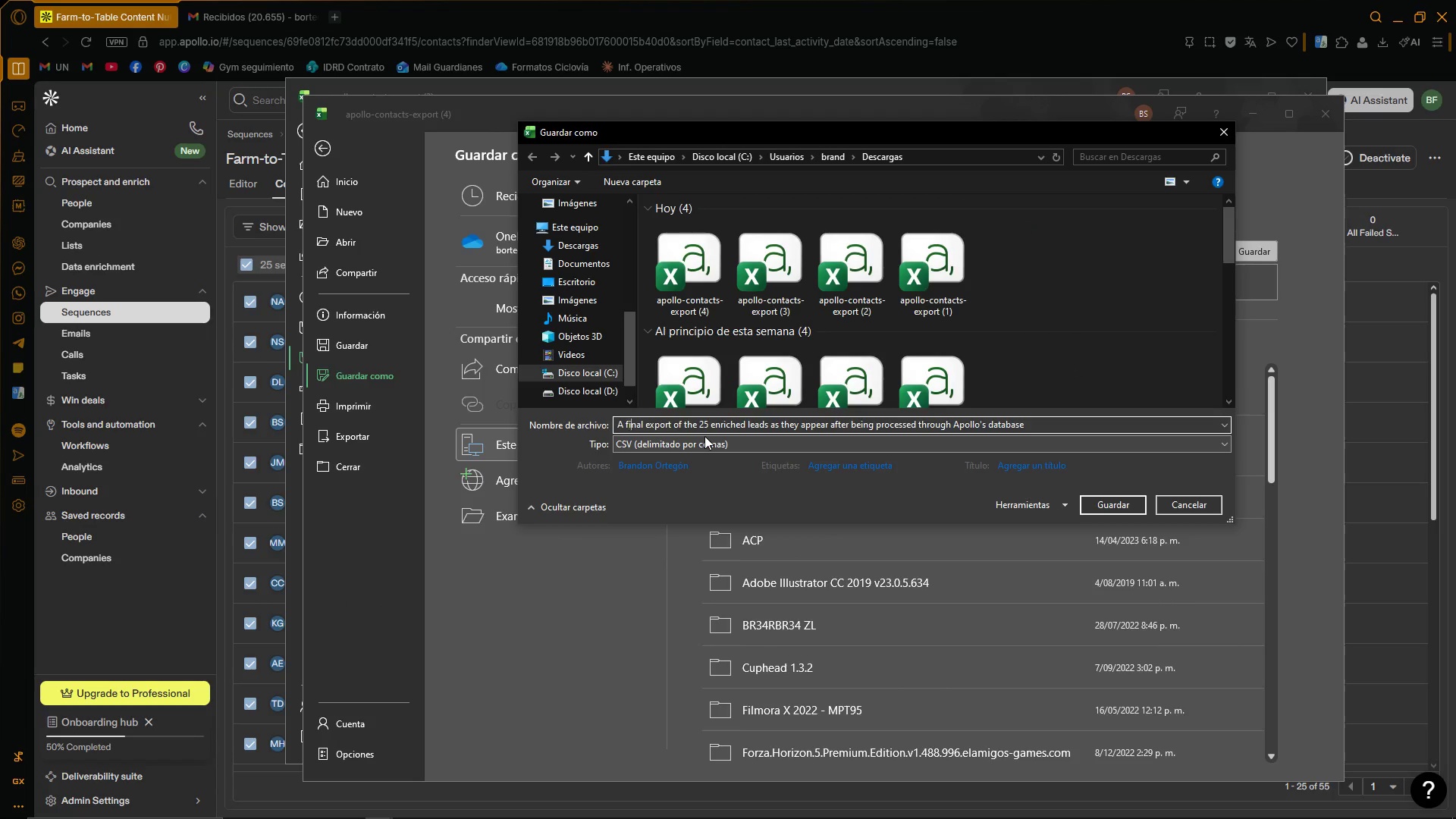 
key(ArrowRight)
 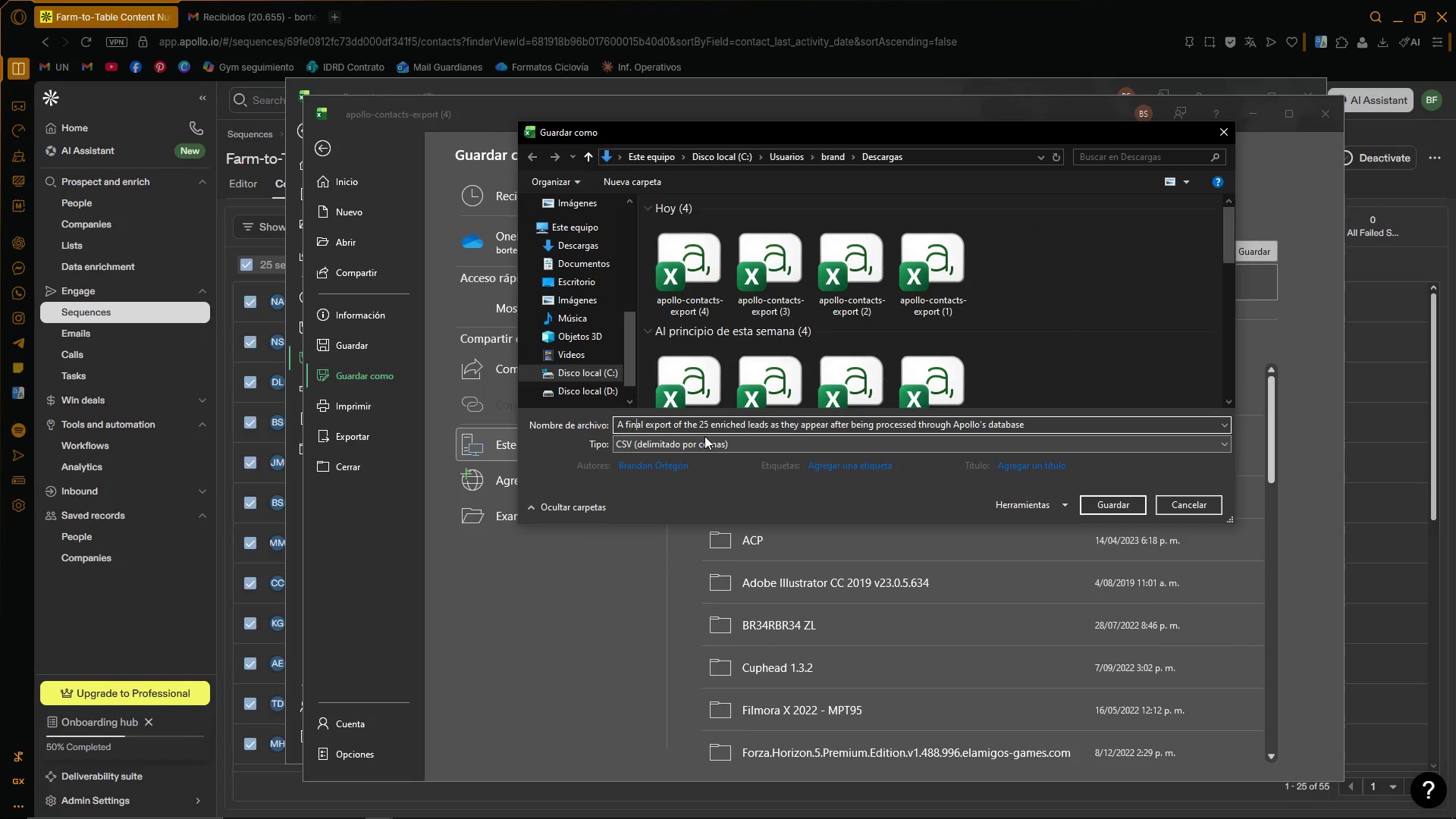 
key(ArrowRight)
 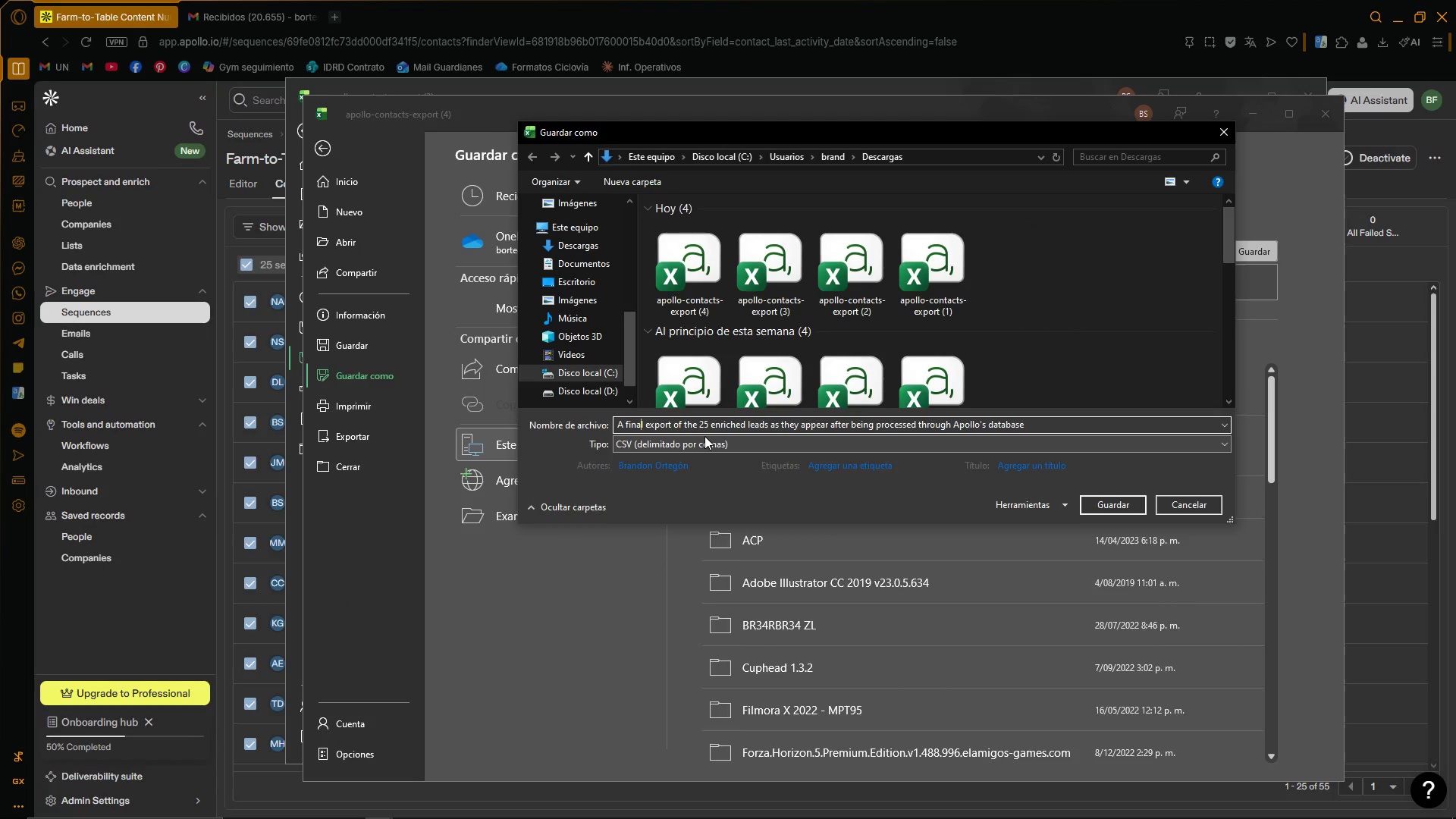 
key(ArrowRight)
 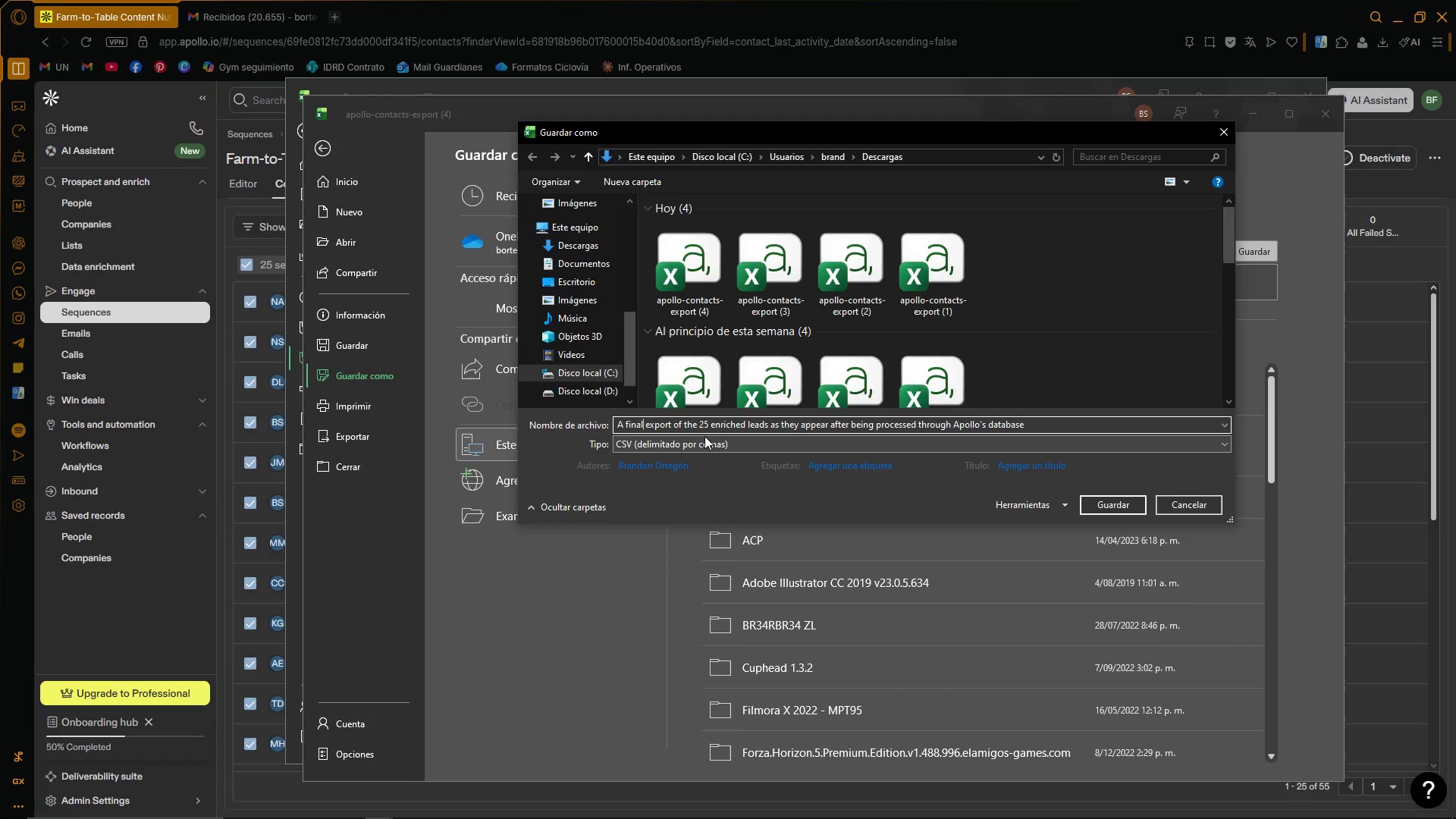 
key(ArrowRight)
 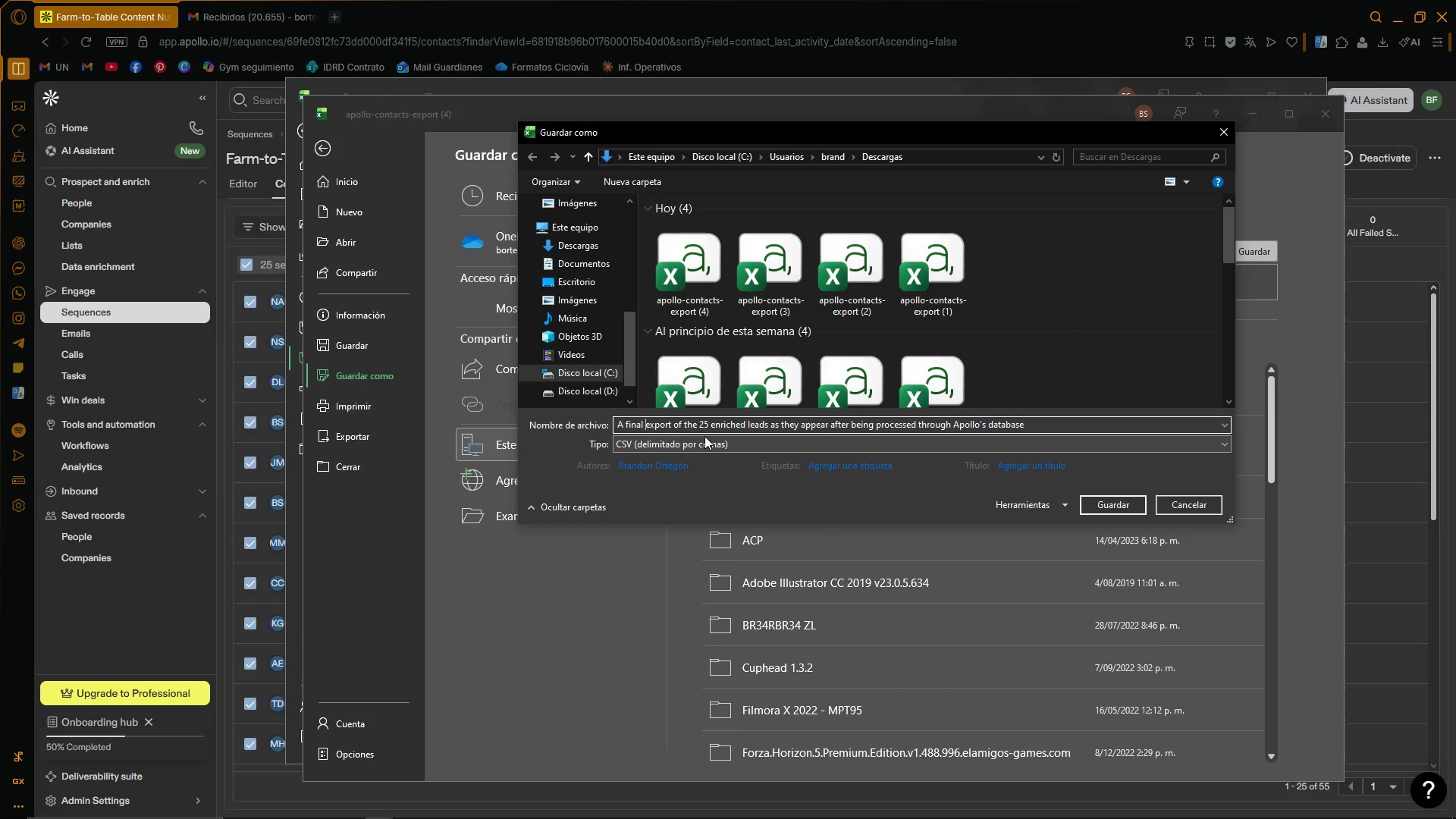 
type(CSV )
 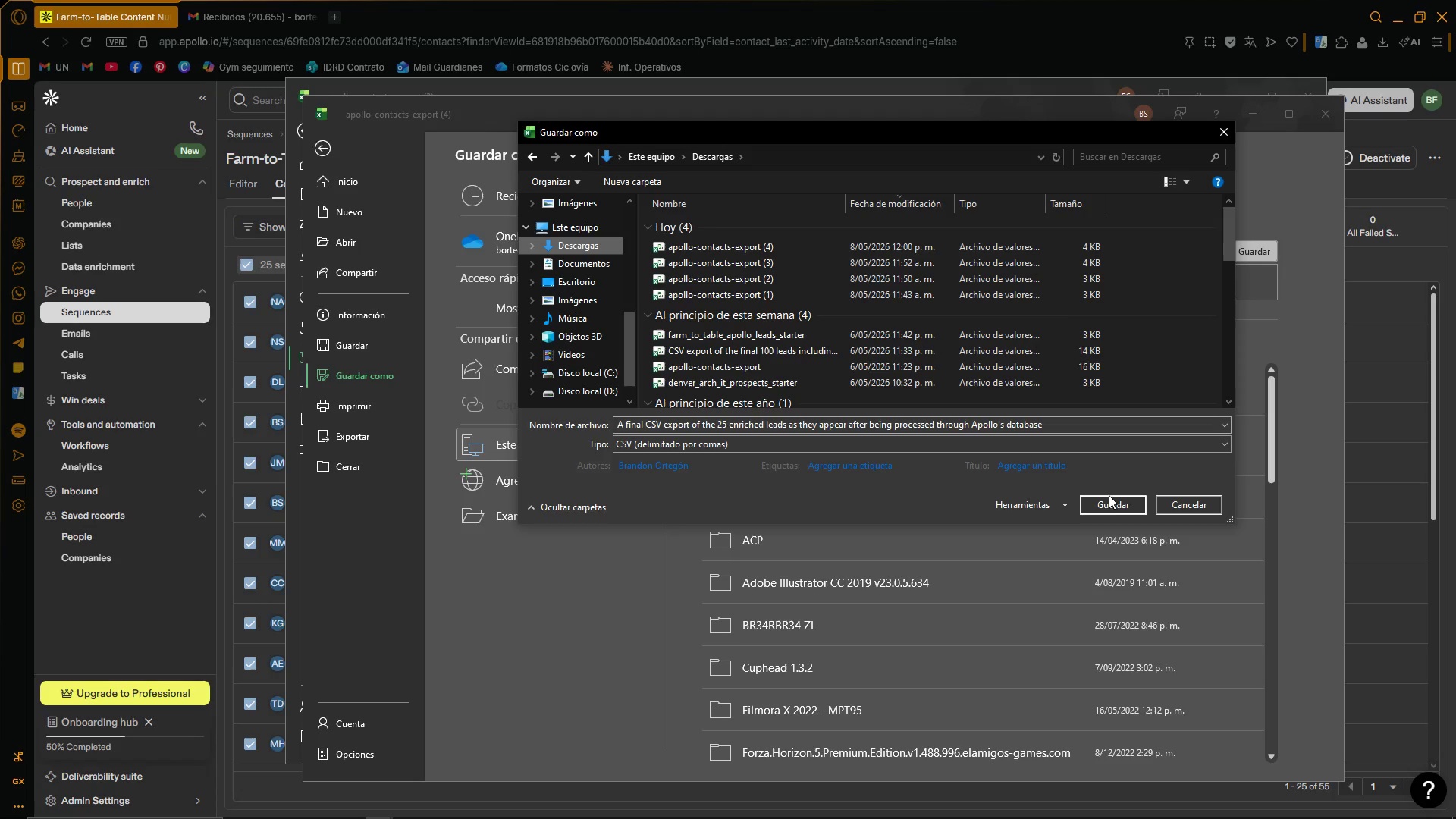 
left_click([1112, 499])
 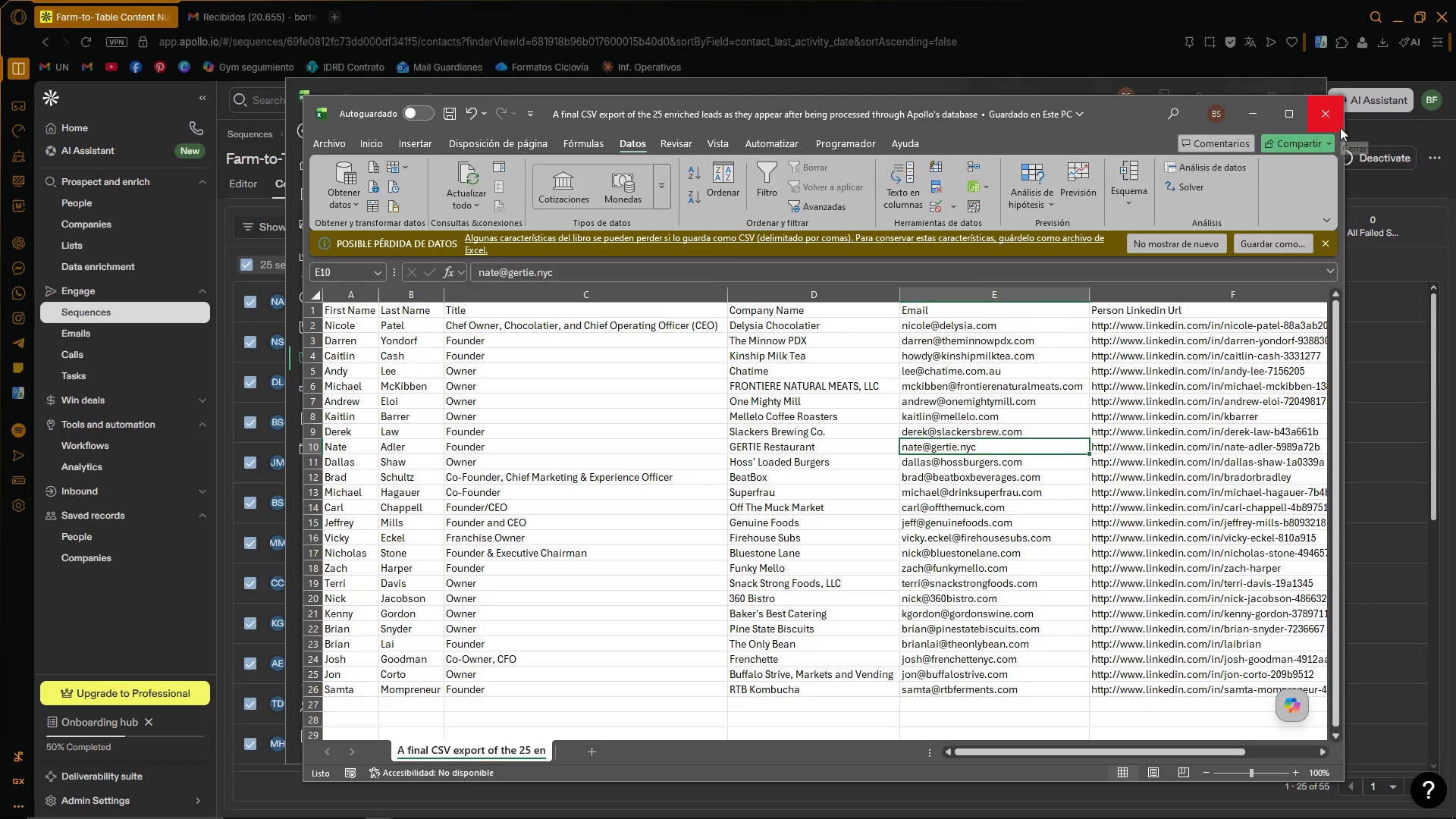 